 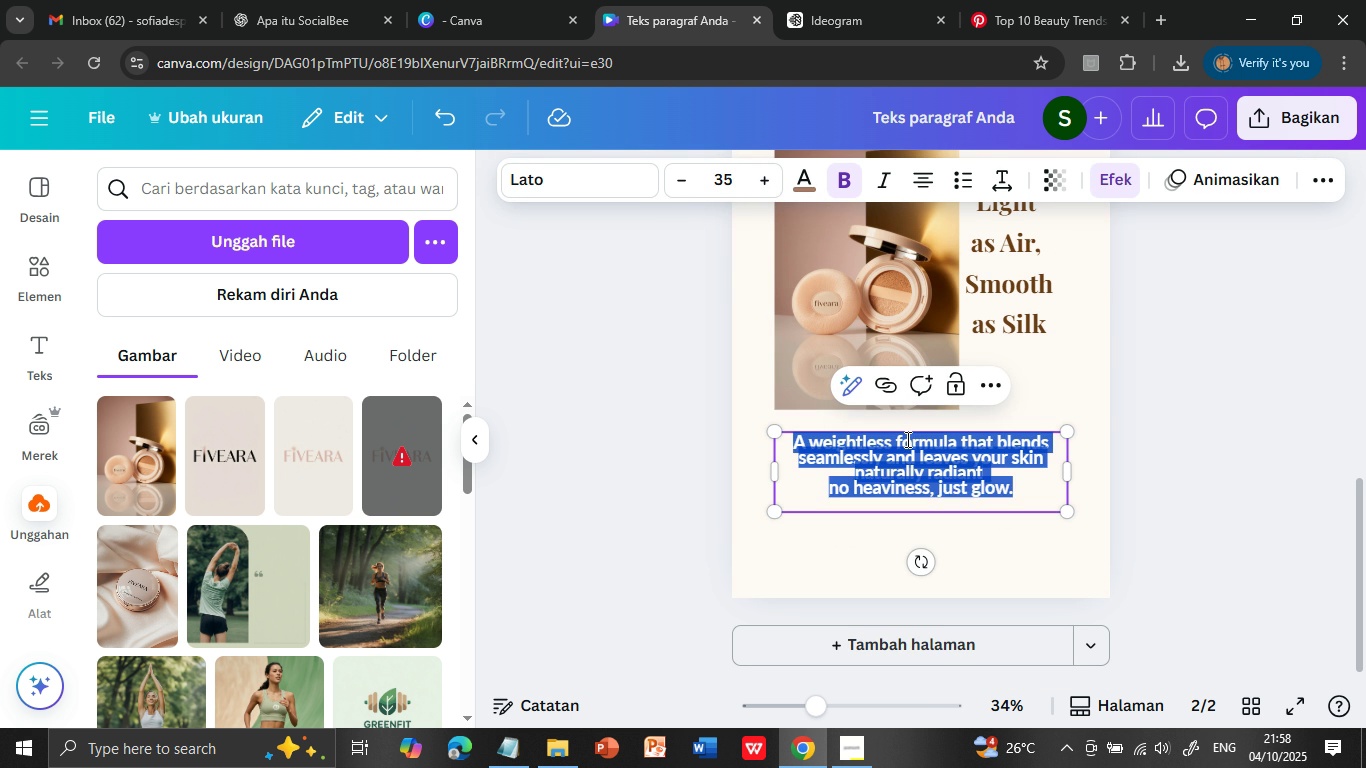 
left_click([959, 494])
 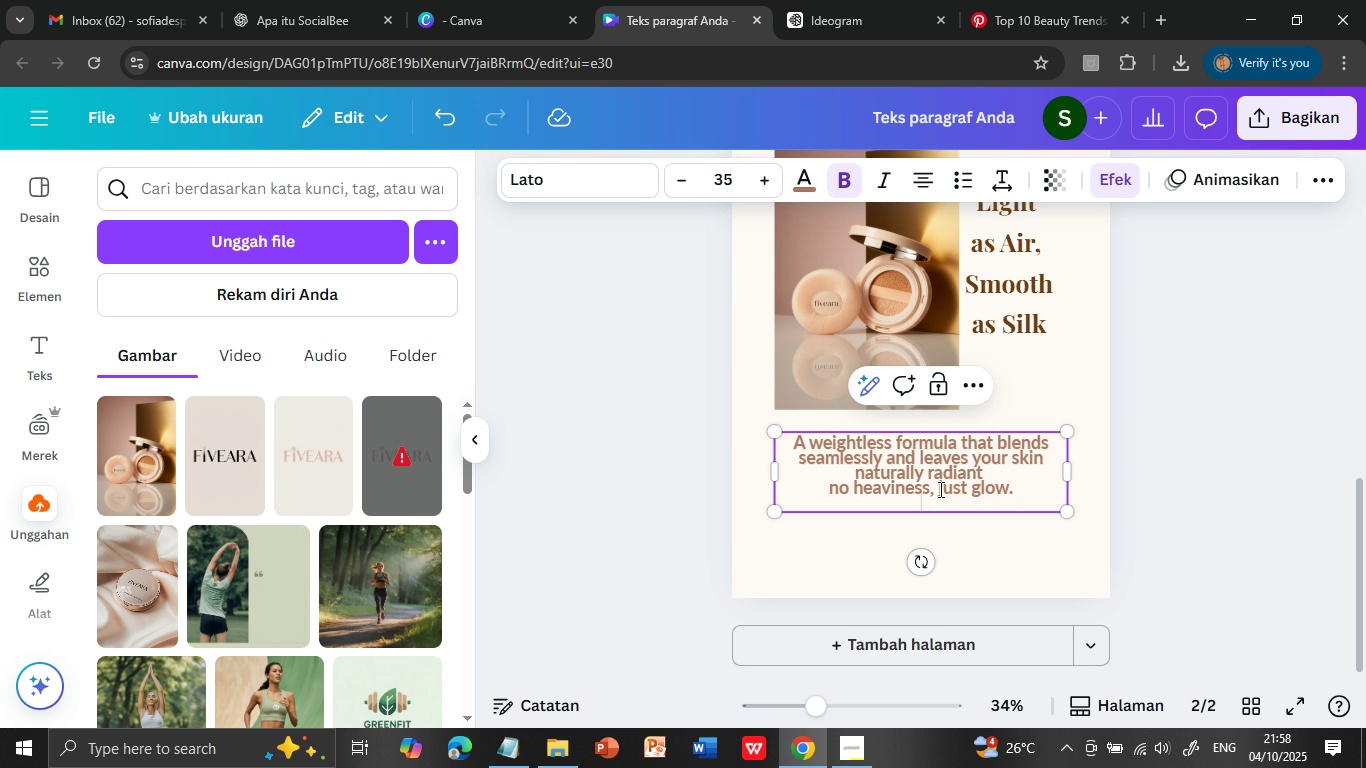 
left_click([939, 489])
 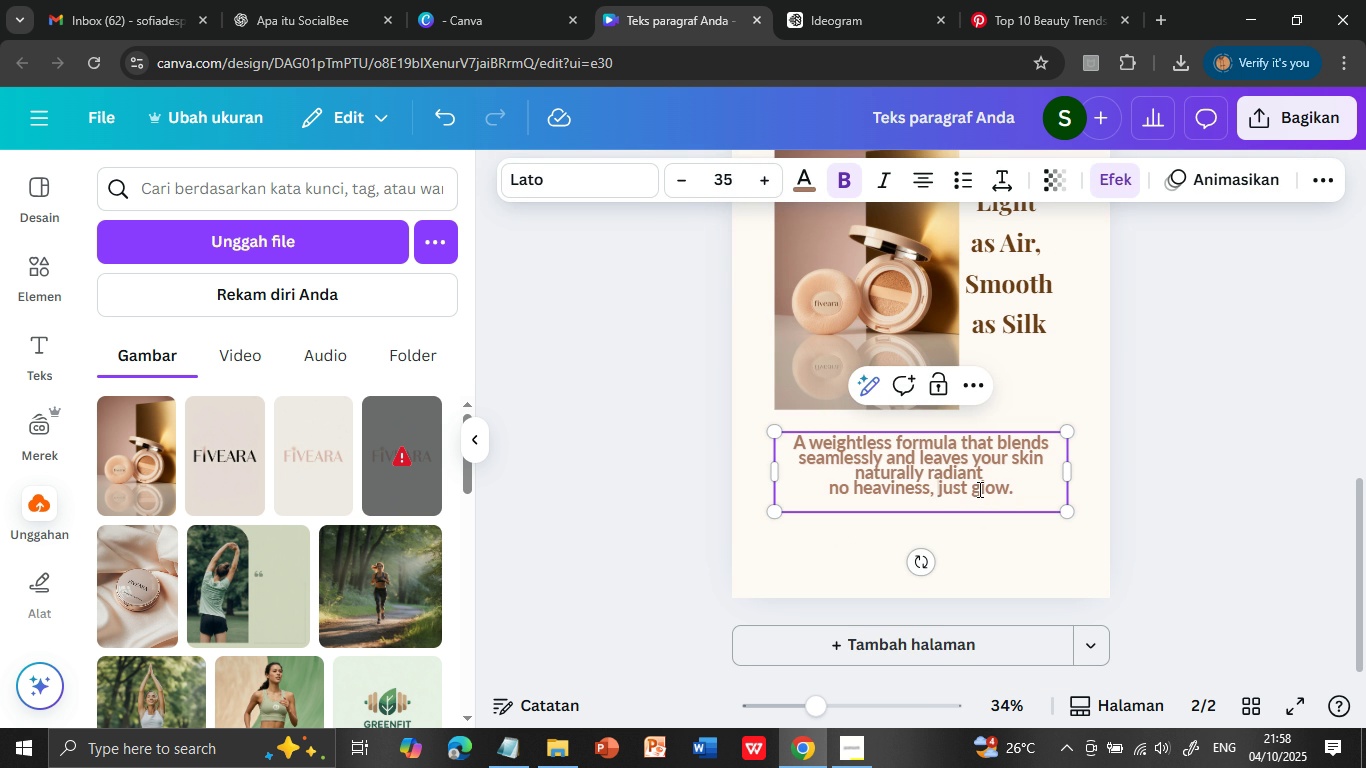 
key(Enter)
 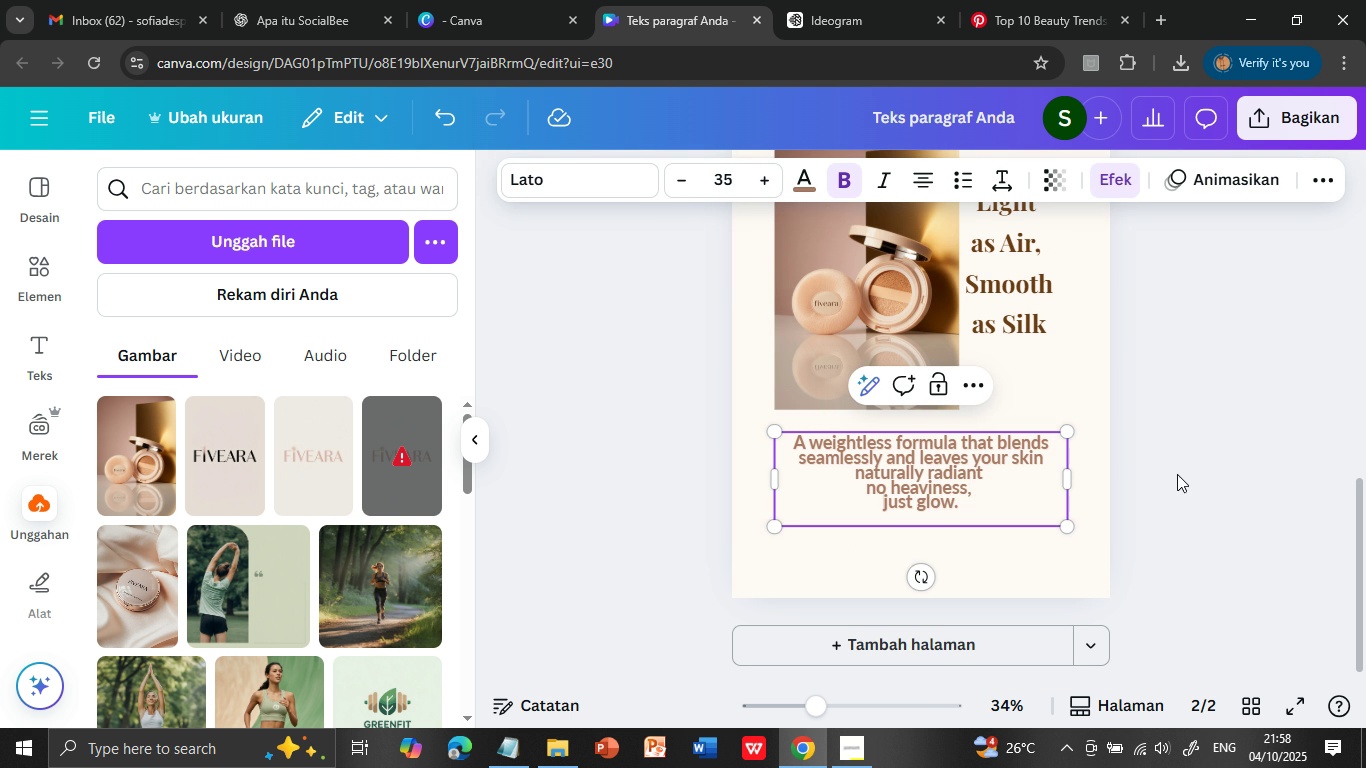 
left_click([1178, 474])
 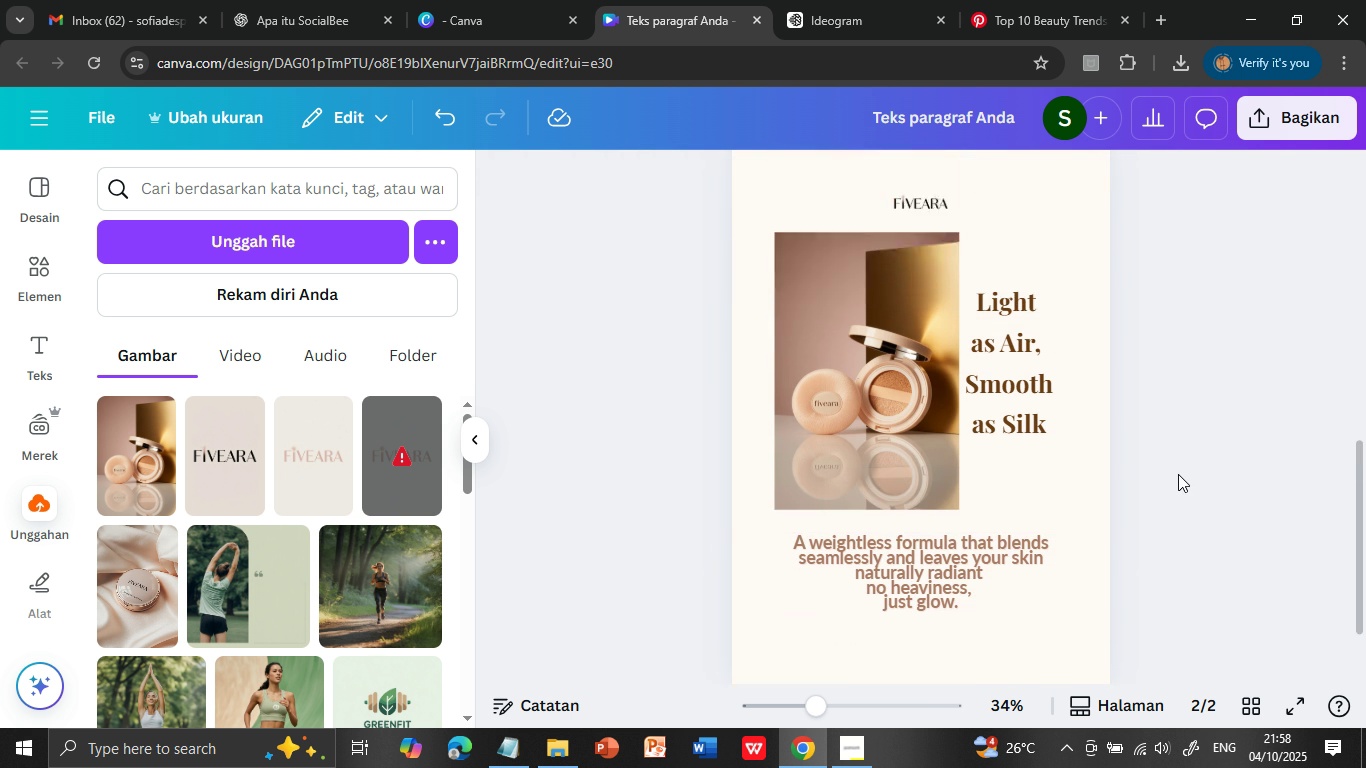 
scroll: coordinate [1178, 474], scroll_direction: up, amount: 1.0
 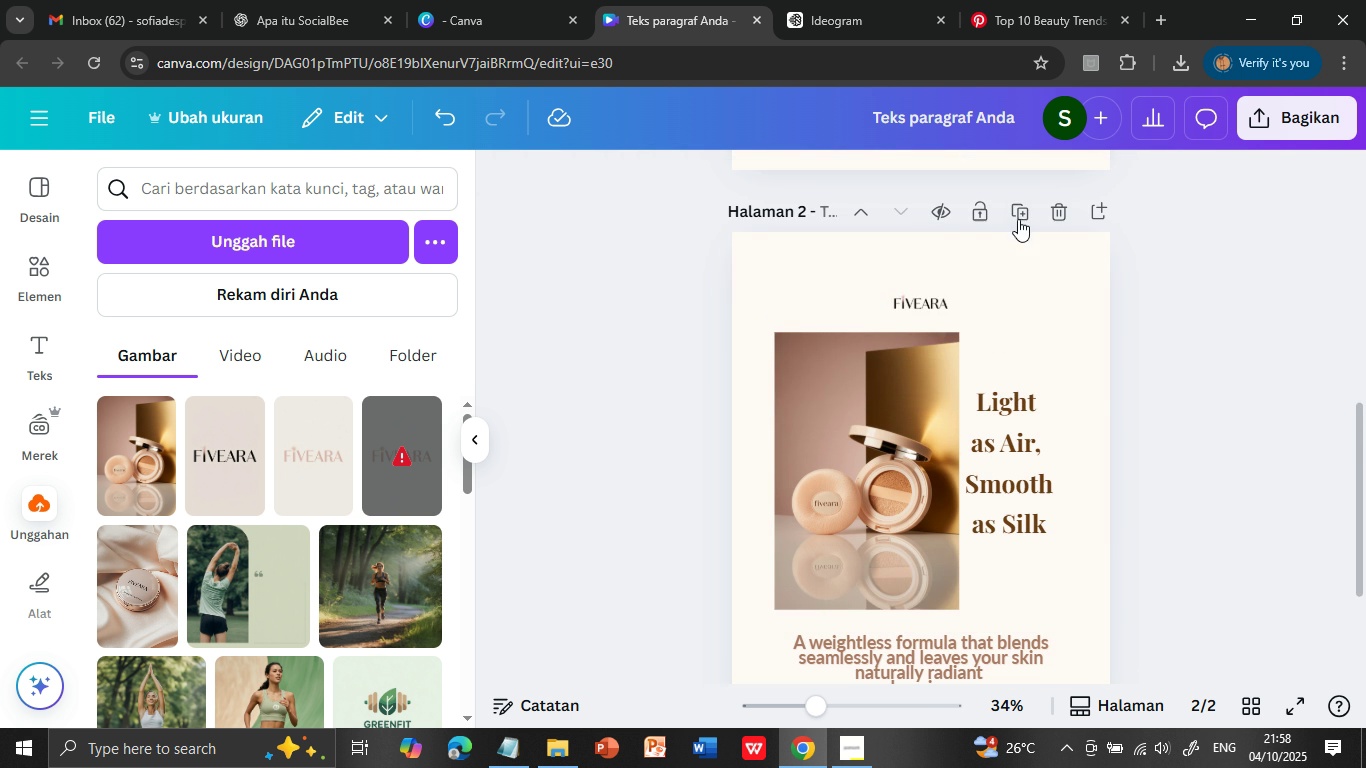 
left_click([1019, 216])
 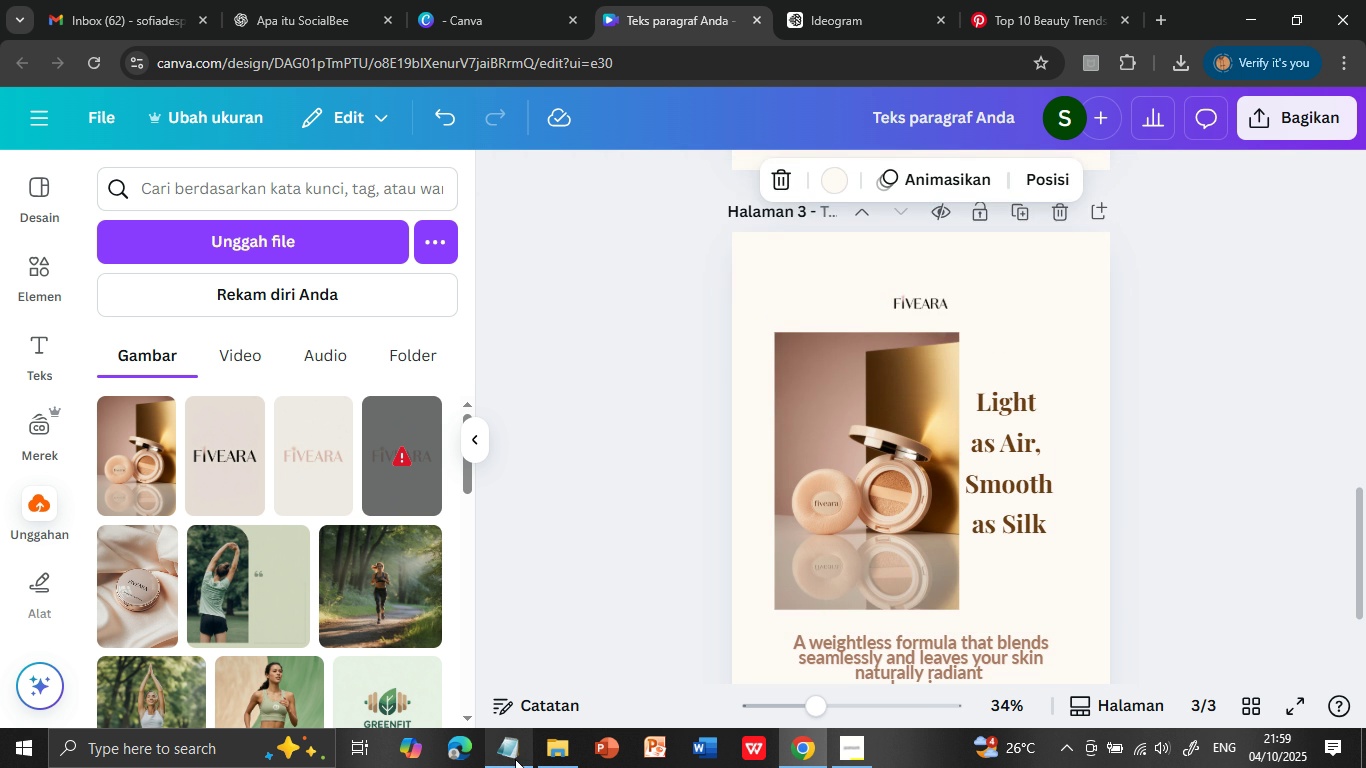 
left_click([515, 759])
 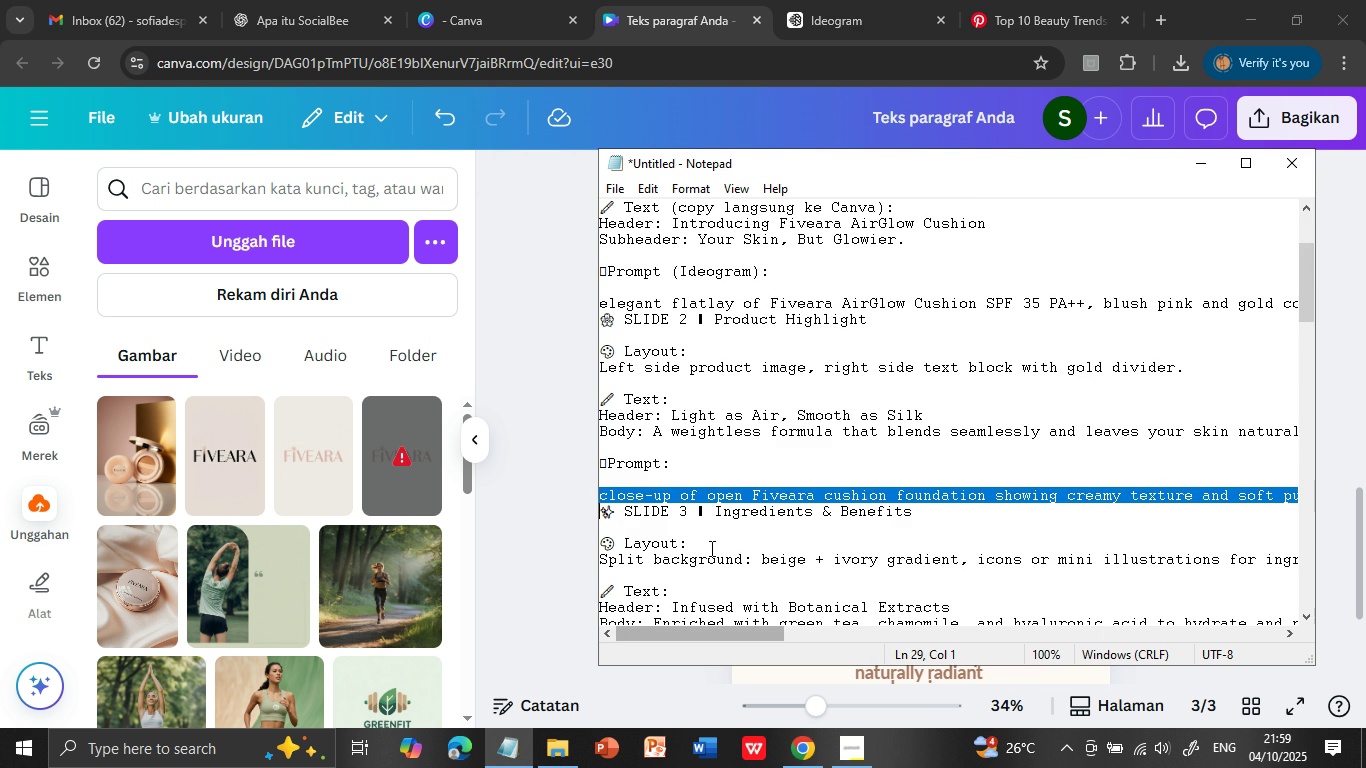 
scroll: coordinate [713, 527], scroll_direction: down, amount: 1.0